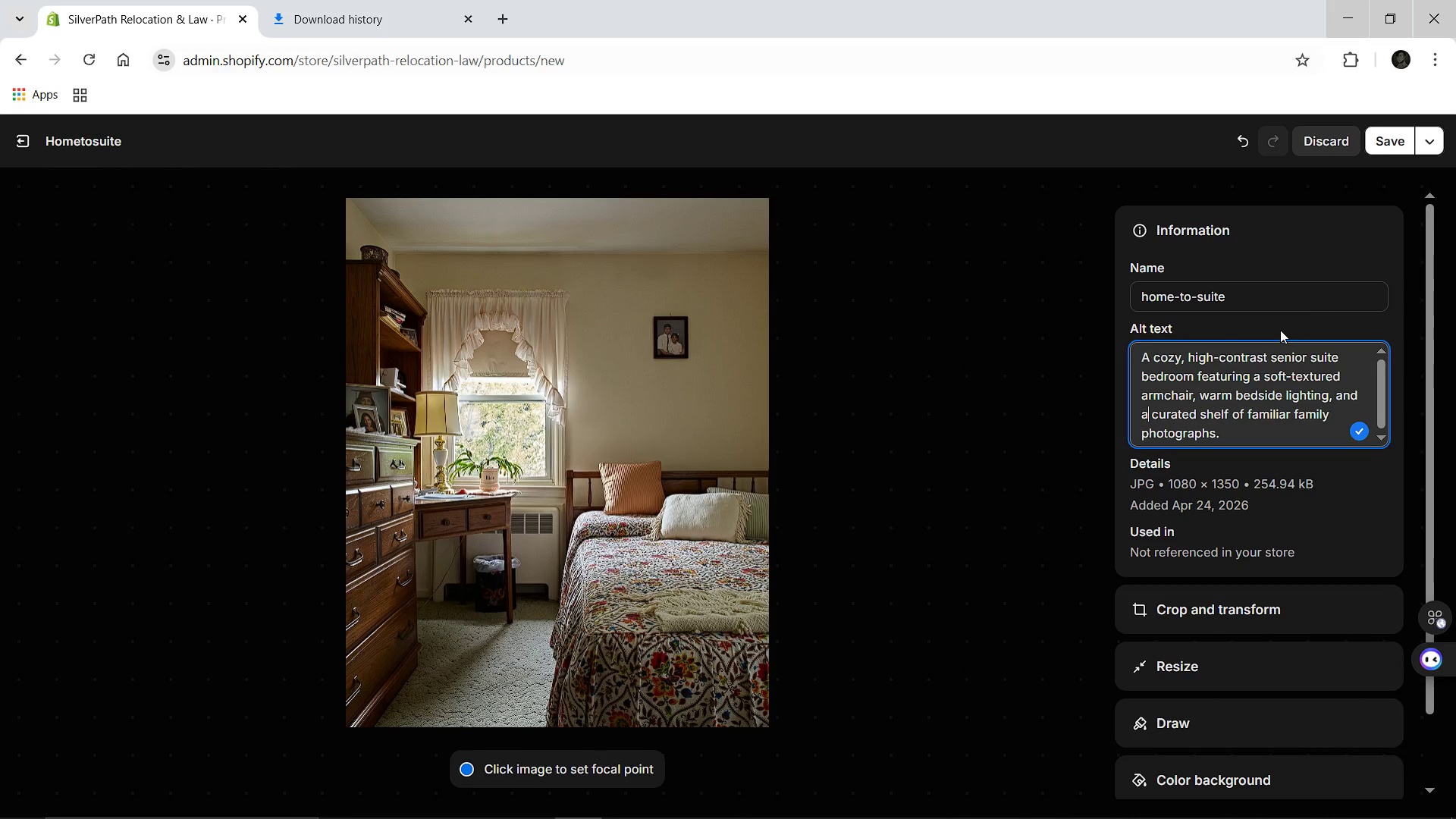 
wait(5.86)
 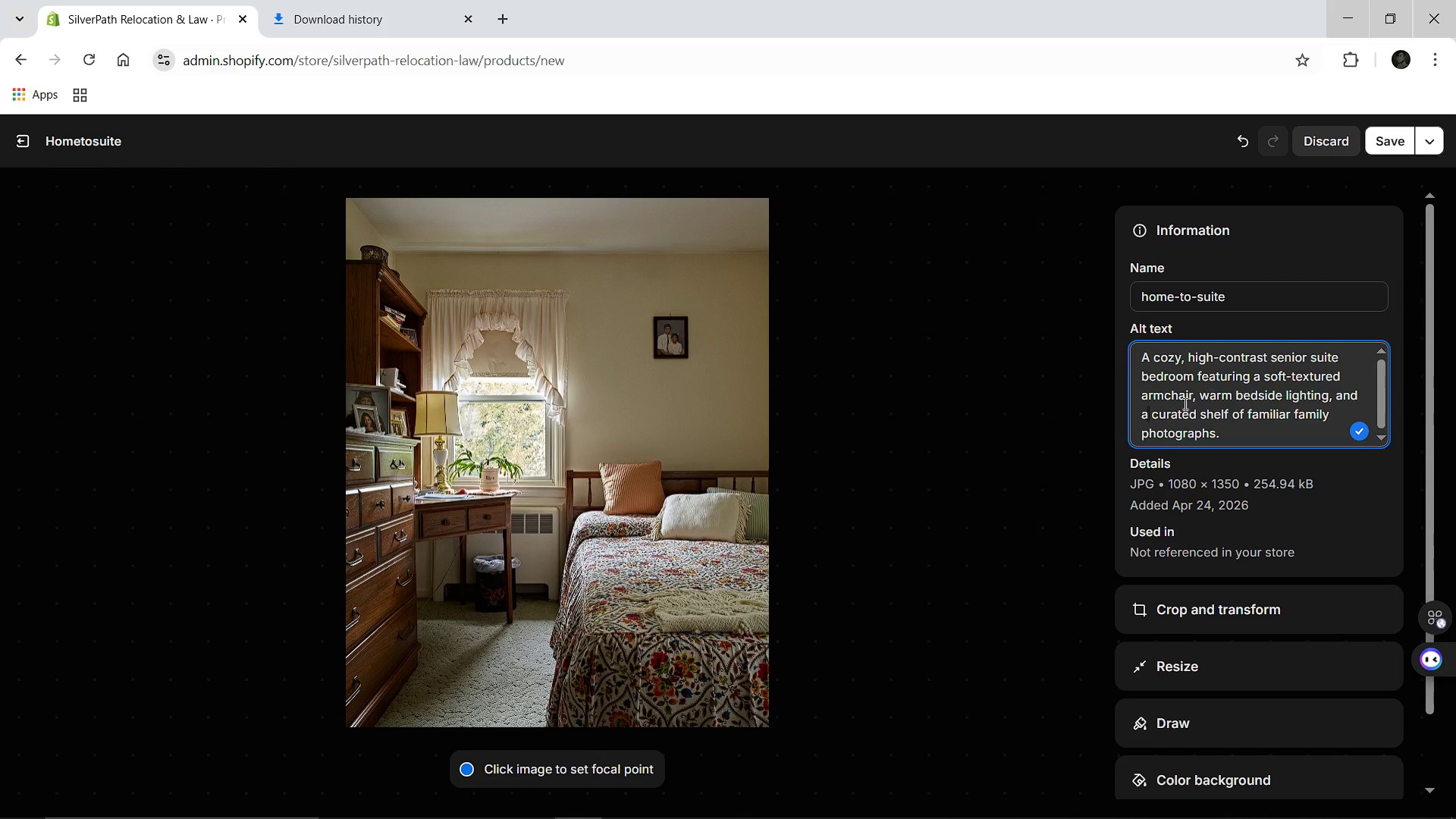 
left_click([1193, 392])
 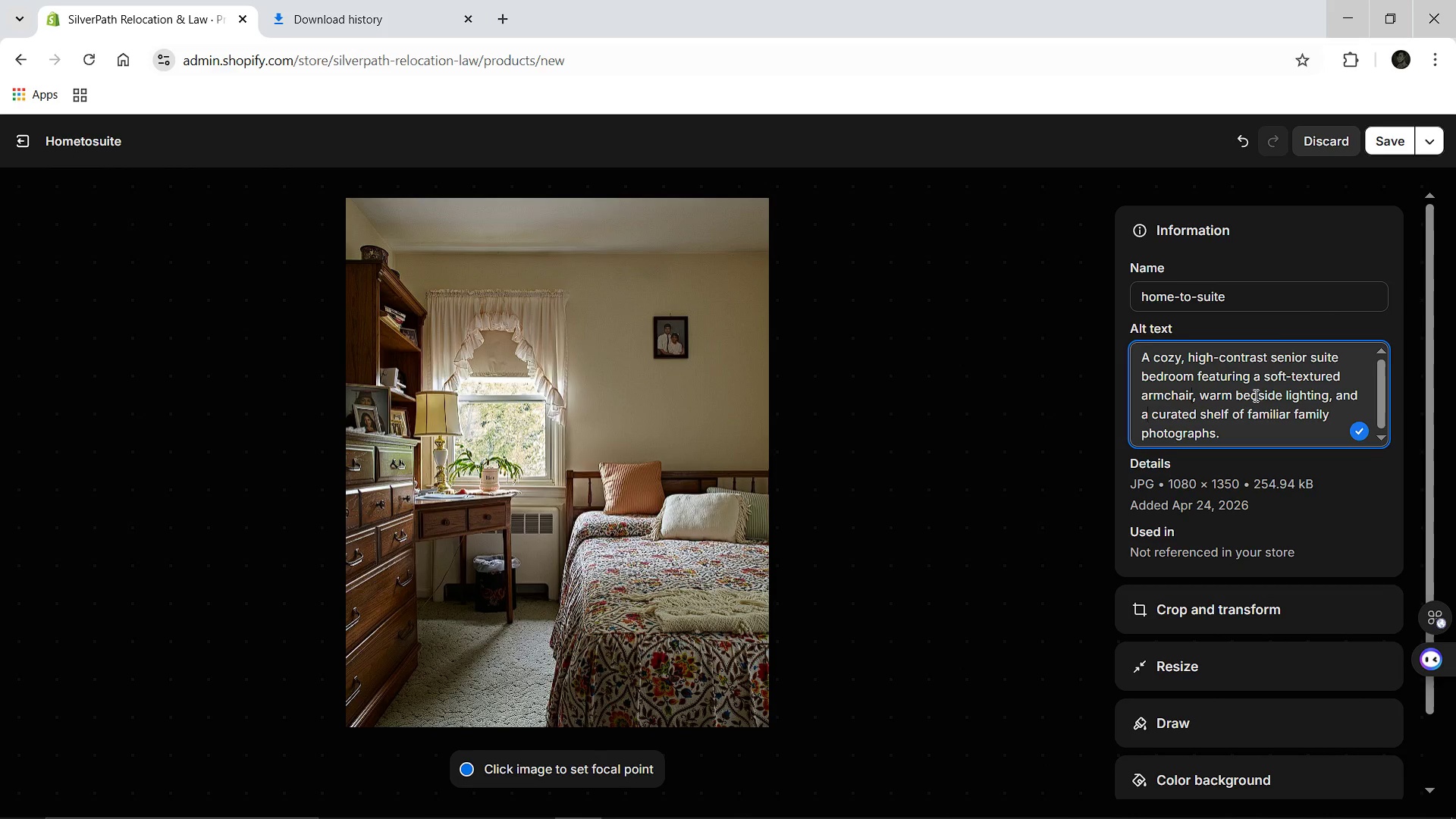 
wait(5.95)
 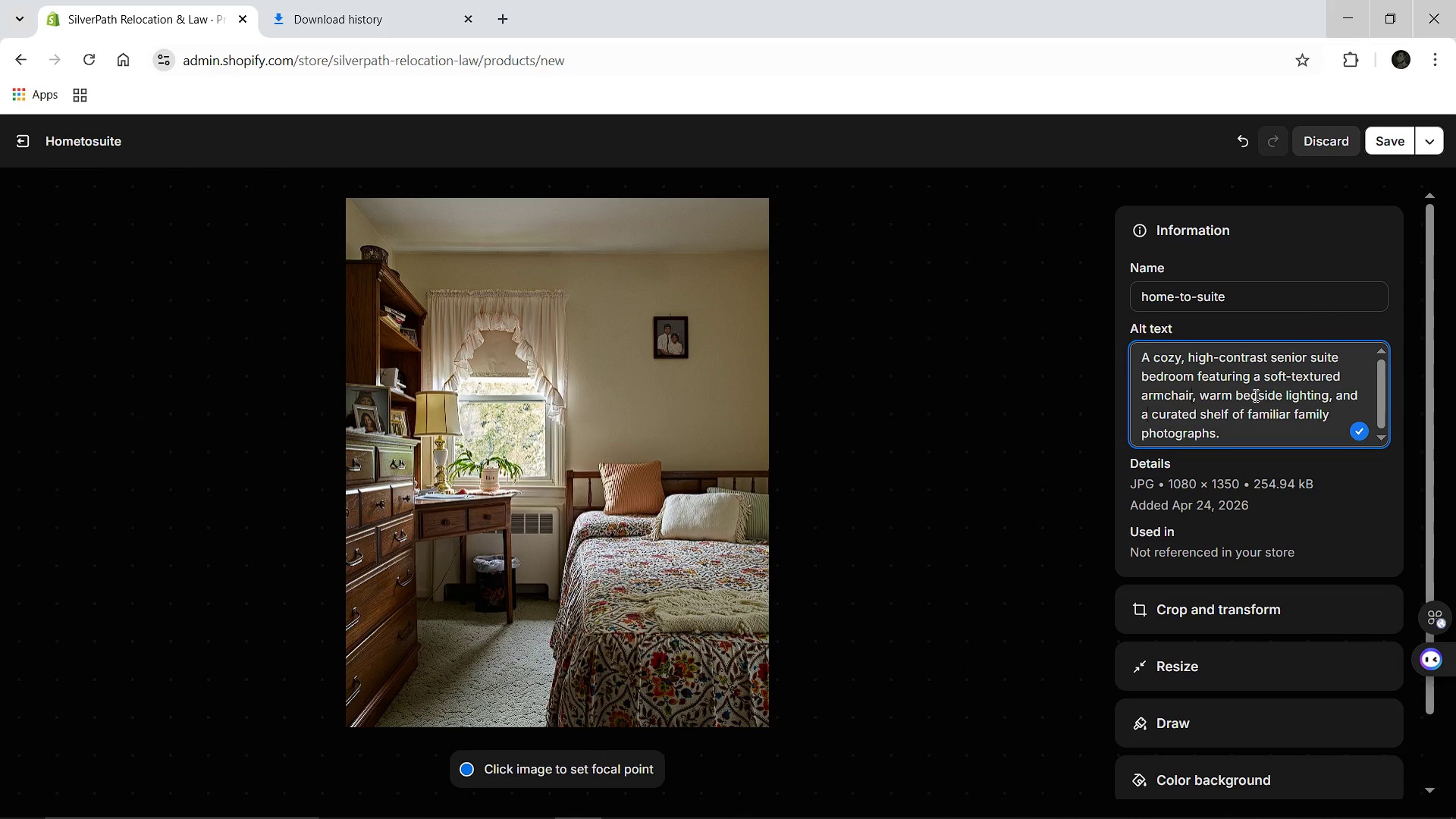 
key(Backspace)
 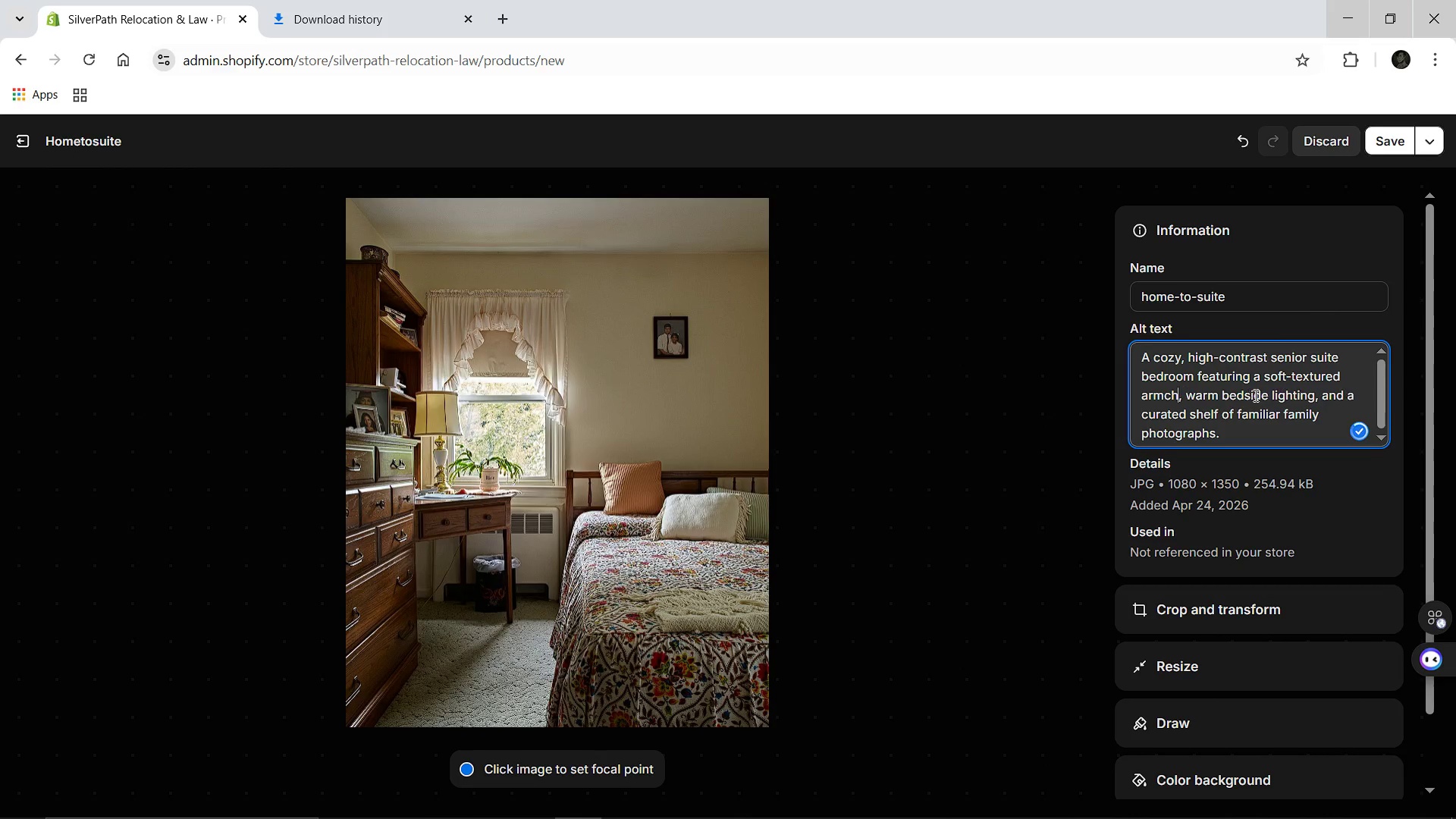 
key(Backspace)
 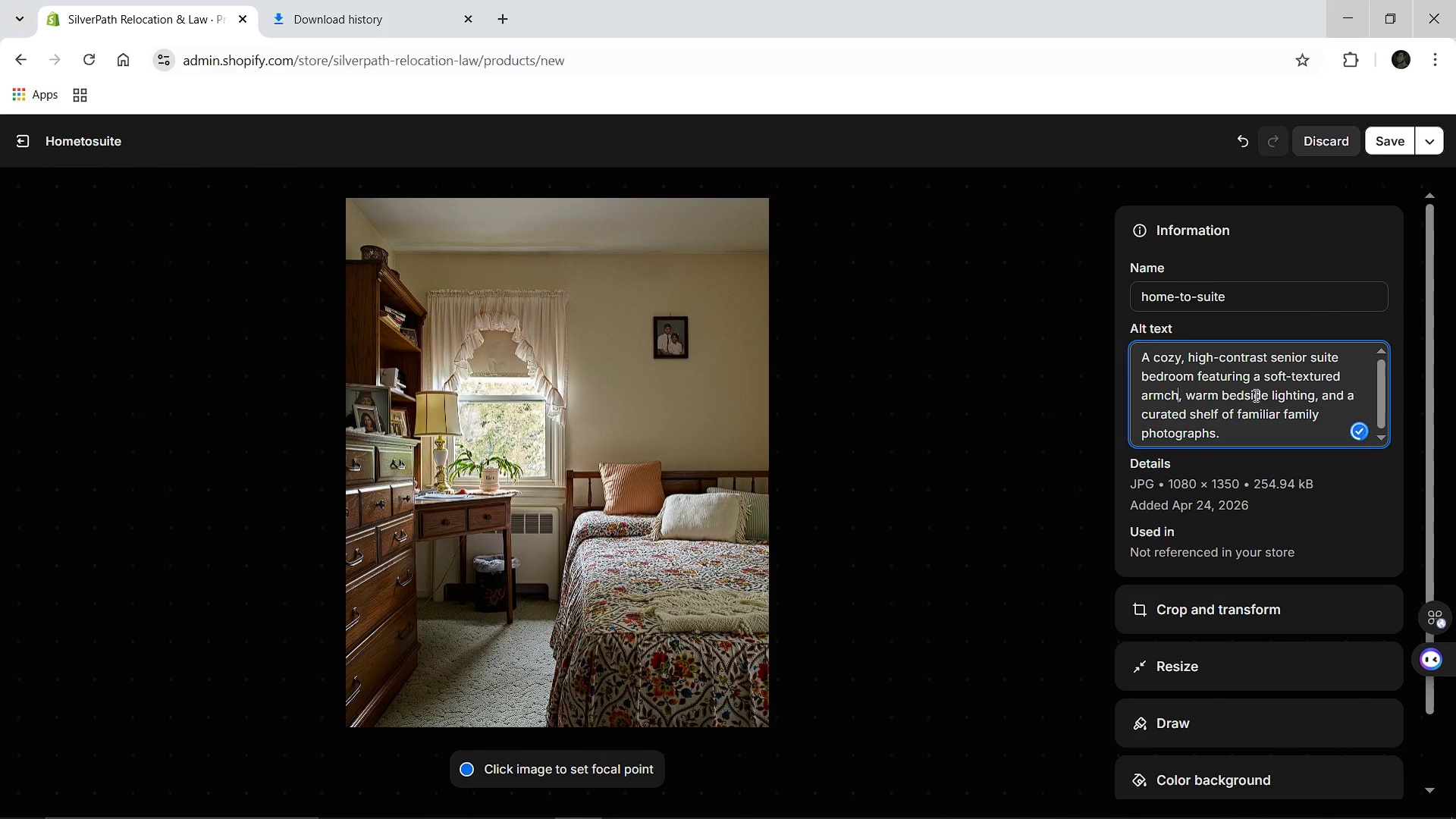 
key(Backspace)
 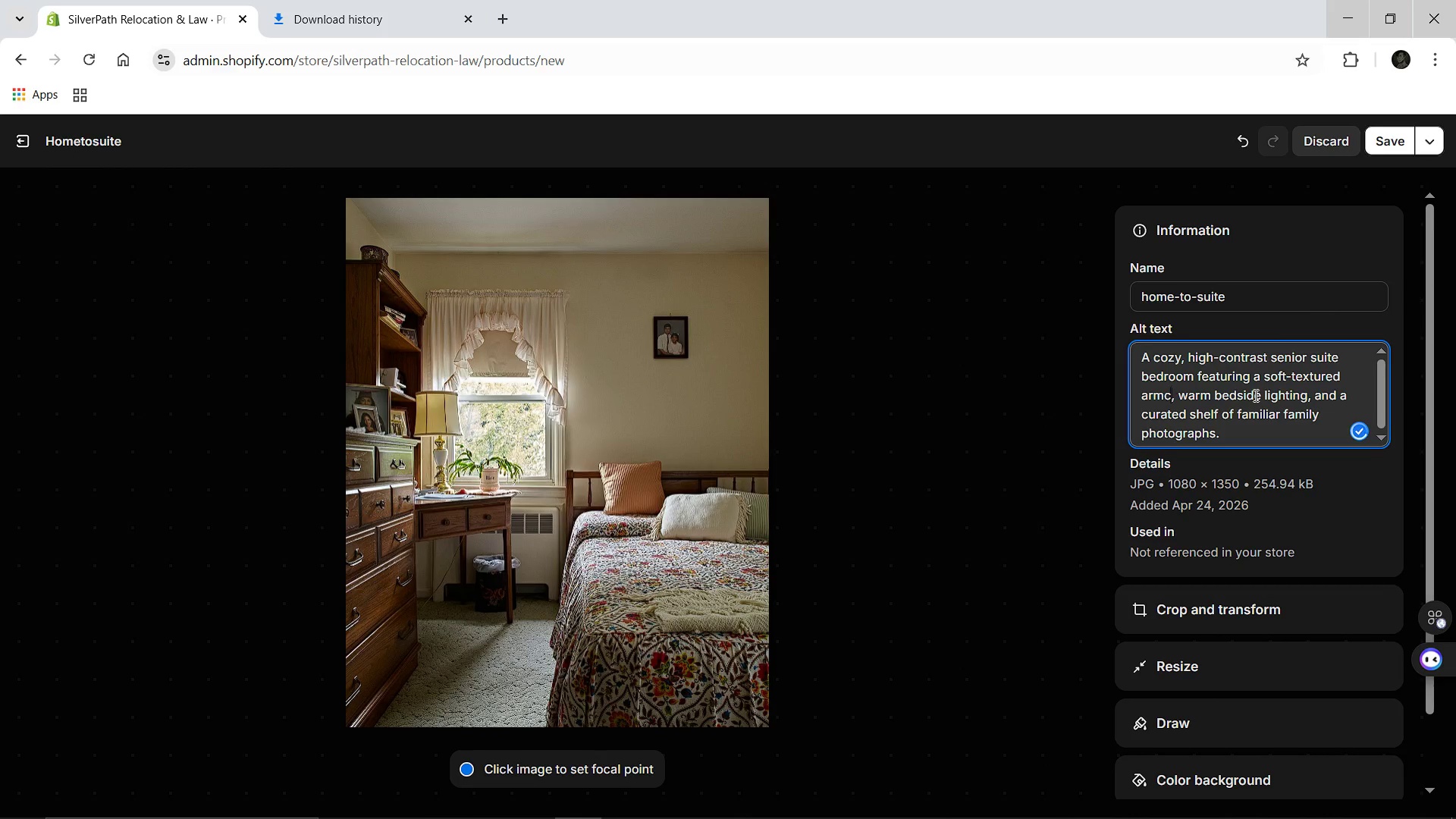 
key(Backspace)
 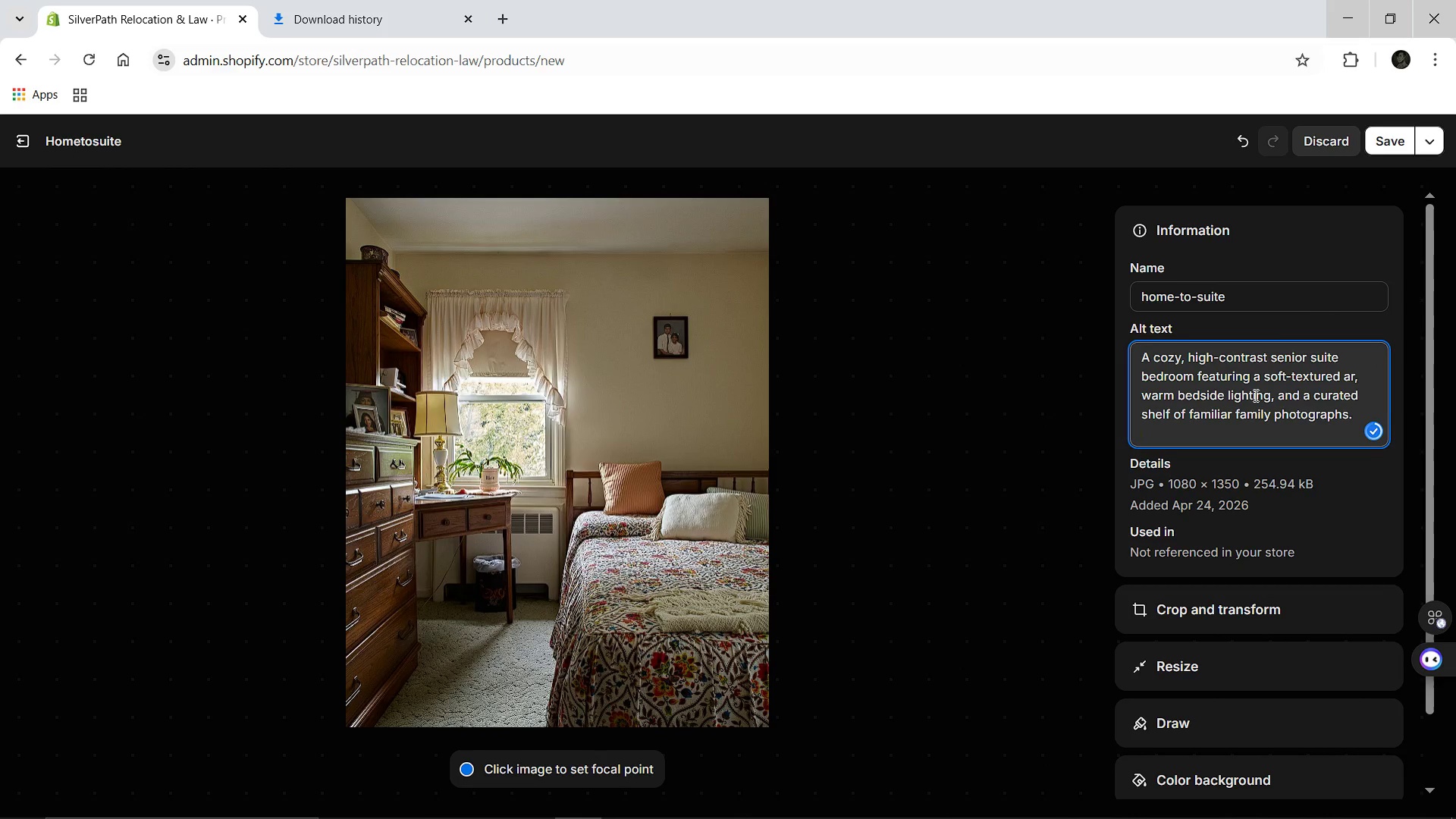 
key(Backspace)
 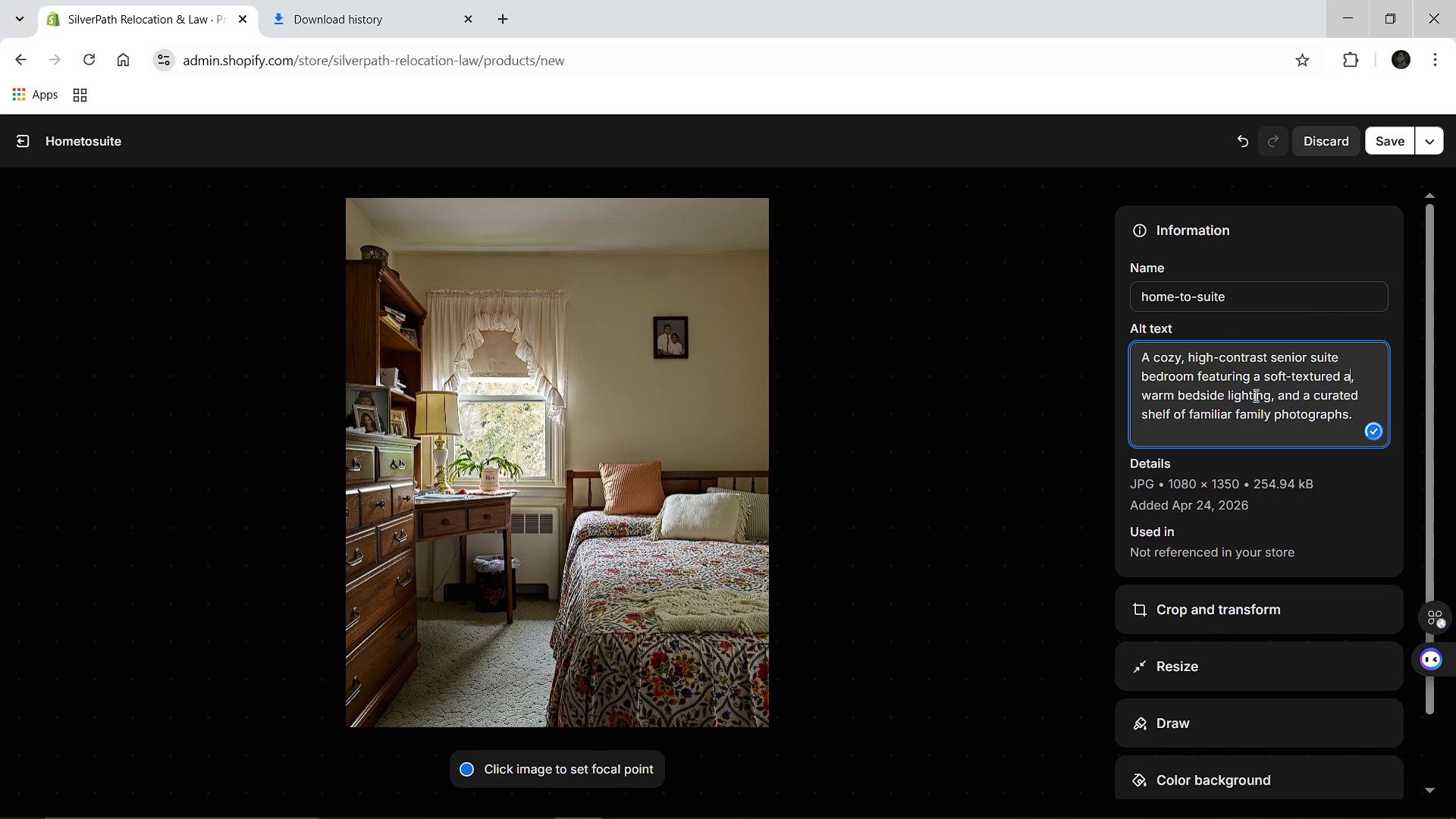 
key(Backspace)
 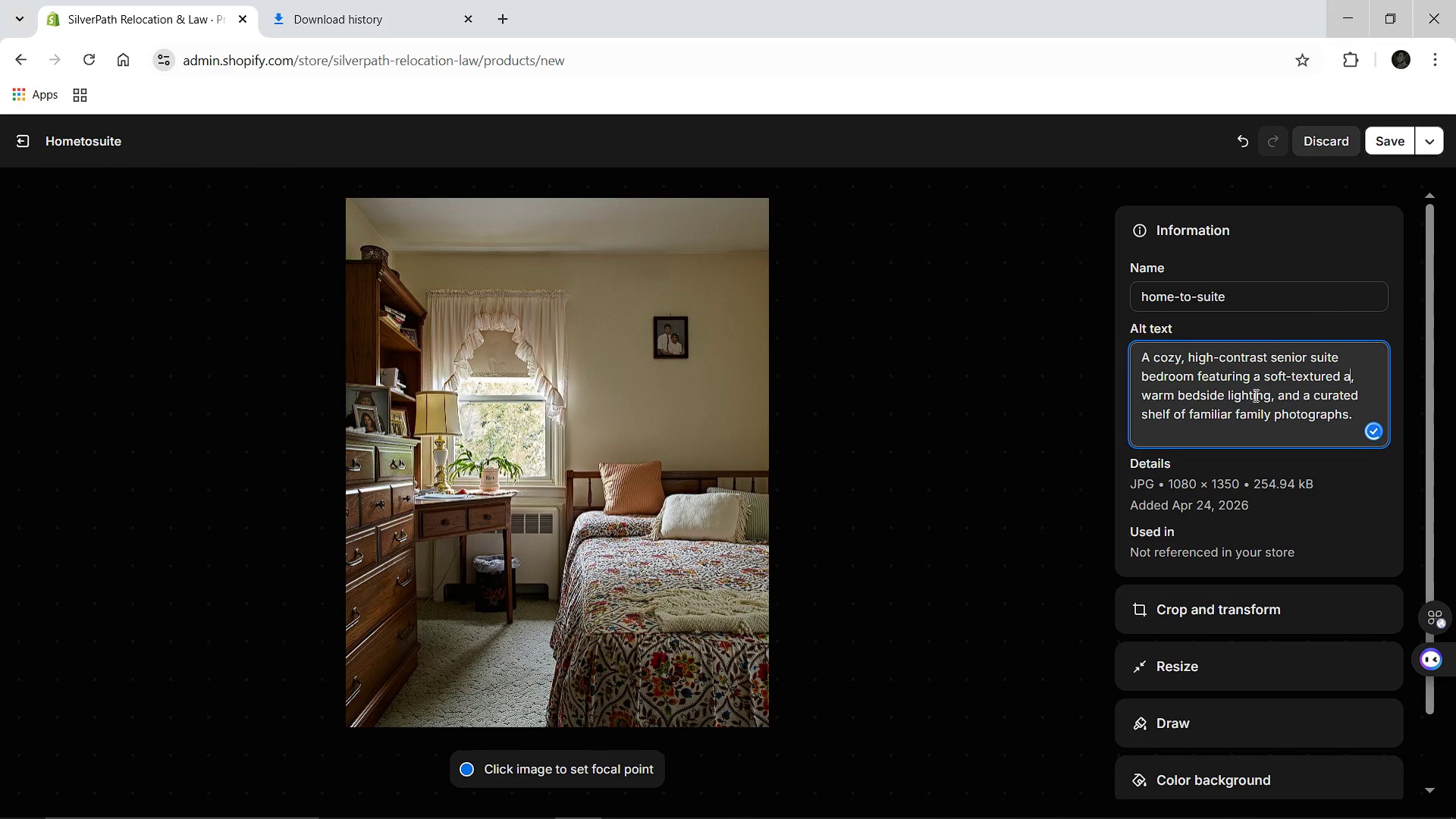 
key(Backspace)
 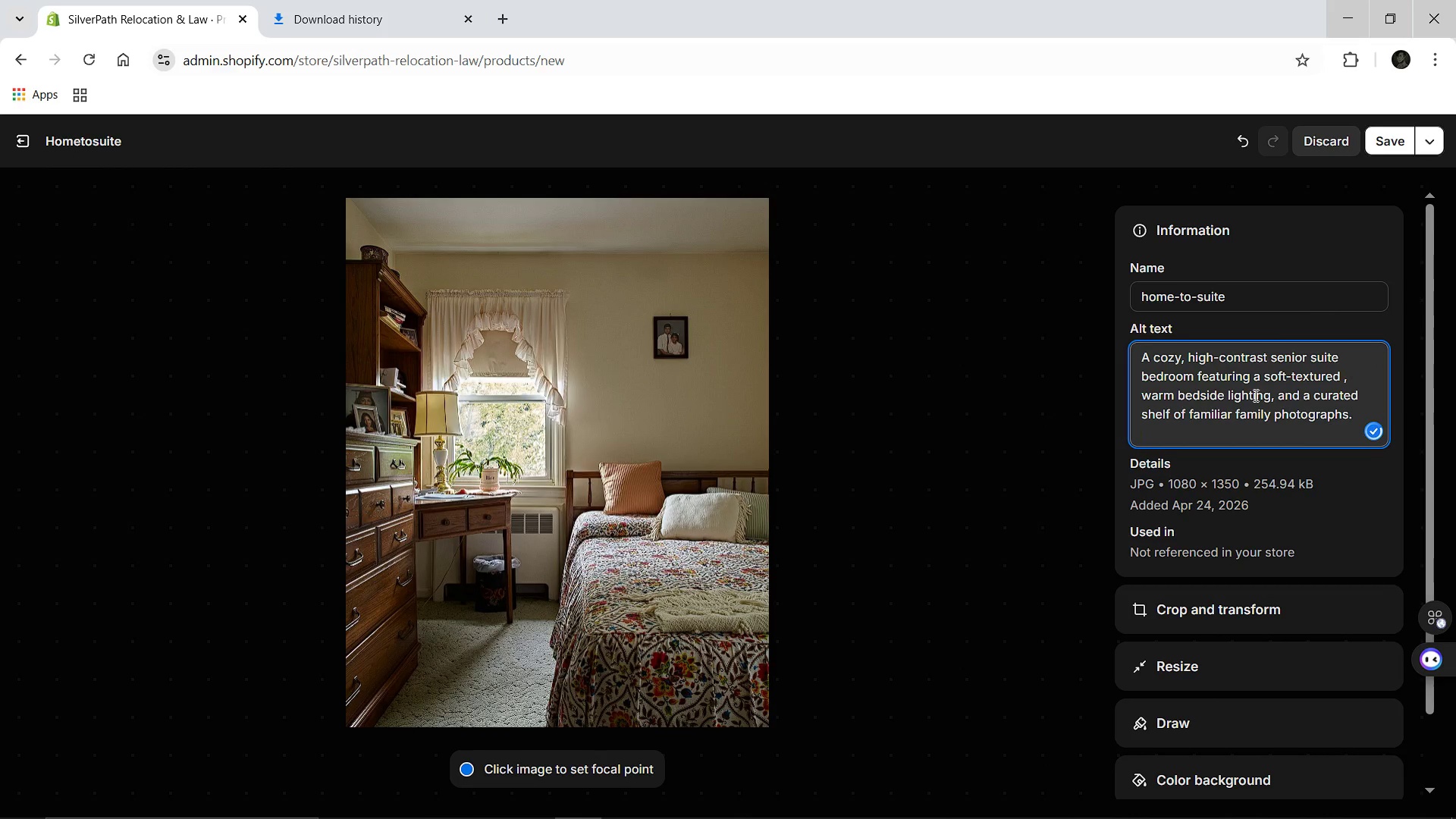 
key(Backspace)
 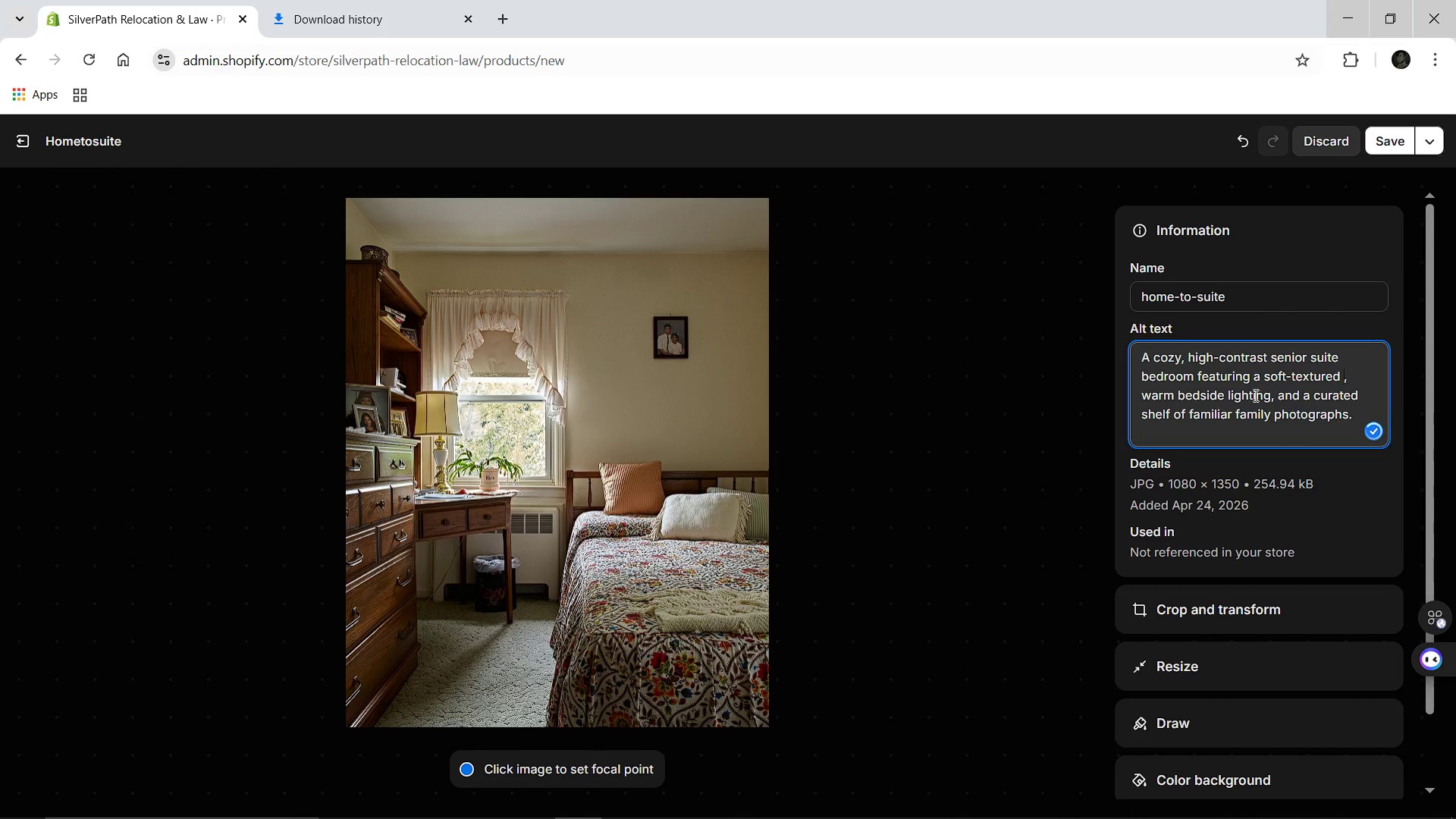 
key(ArrowLeft)
 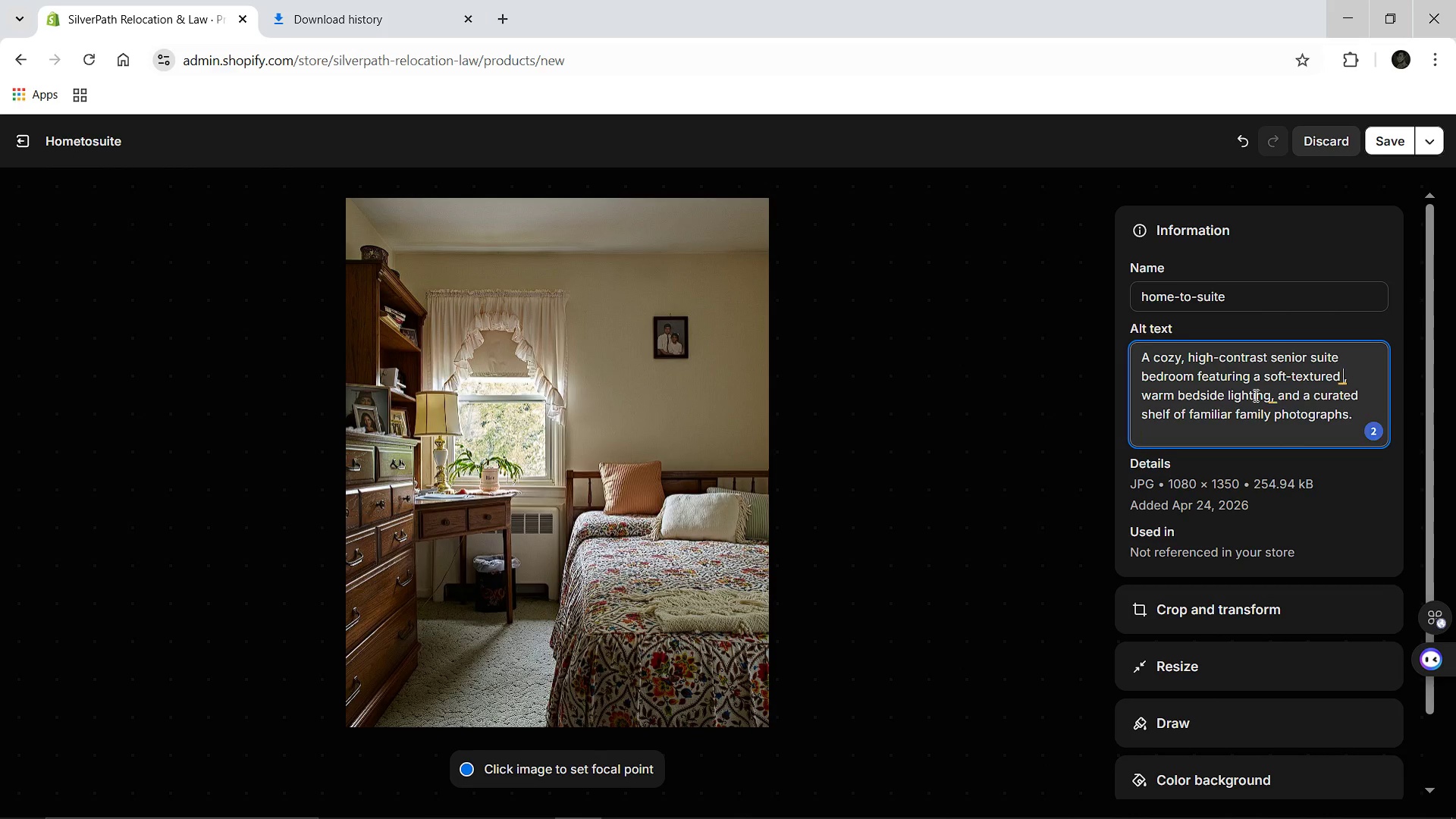 
key(ArrowRight)
 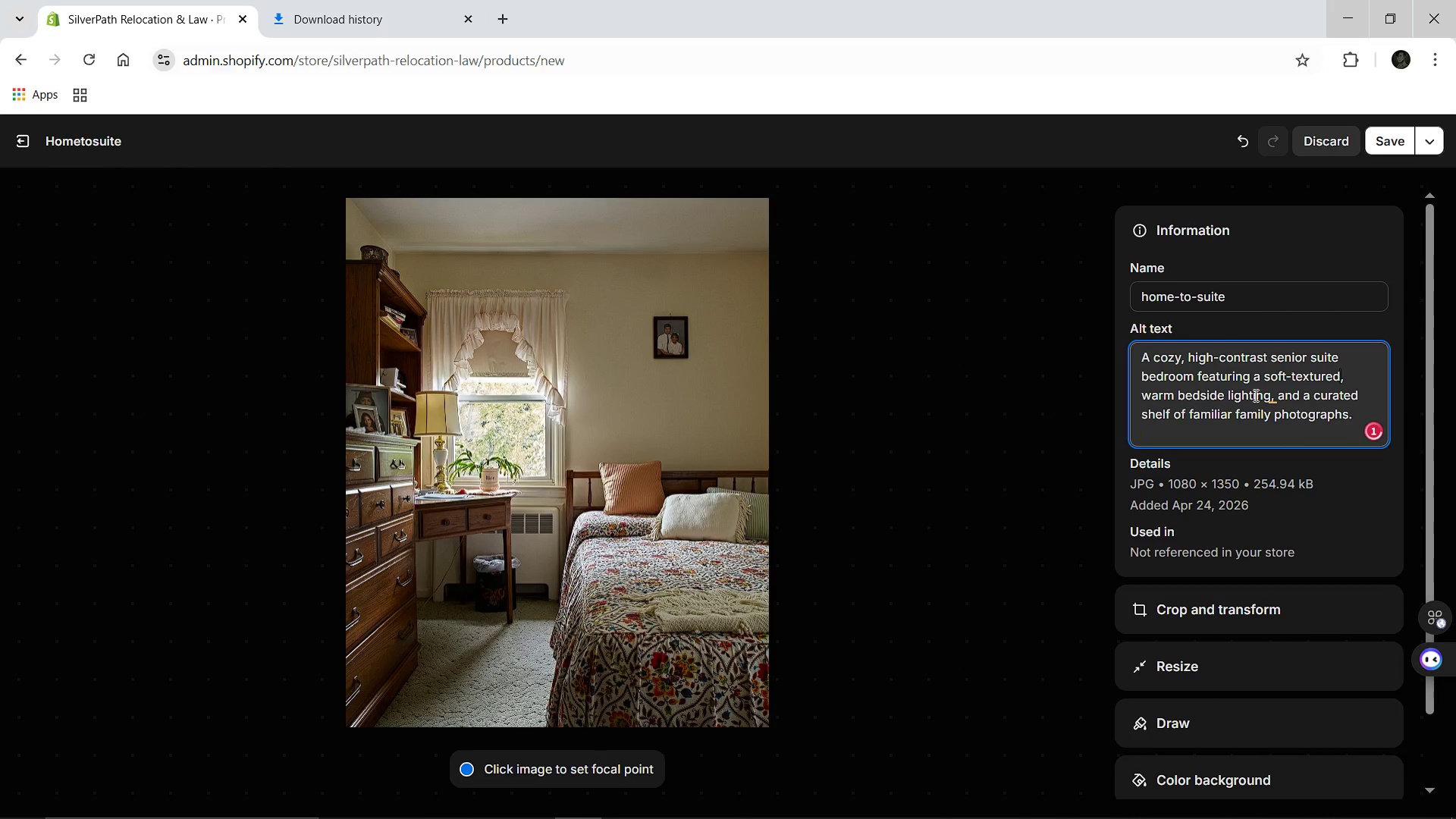 
hold_key(key=Backspace, duration=0.72)
 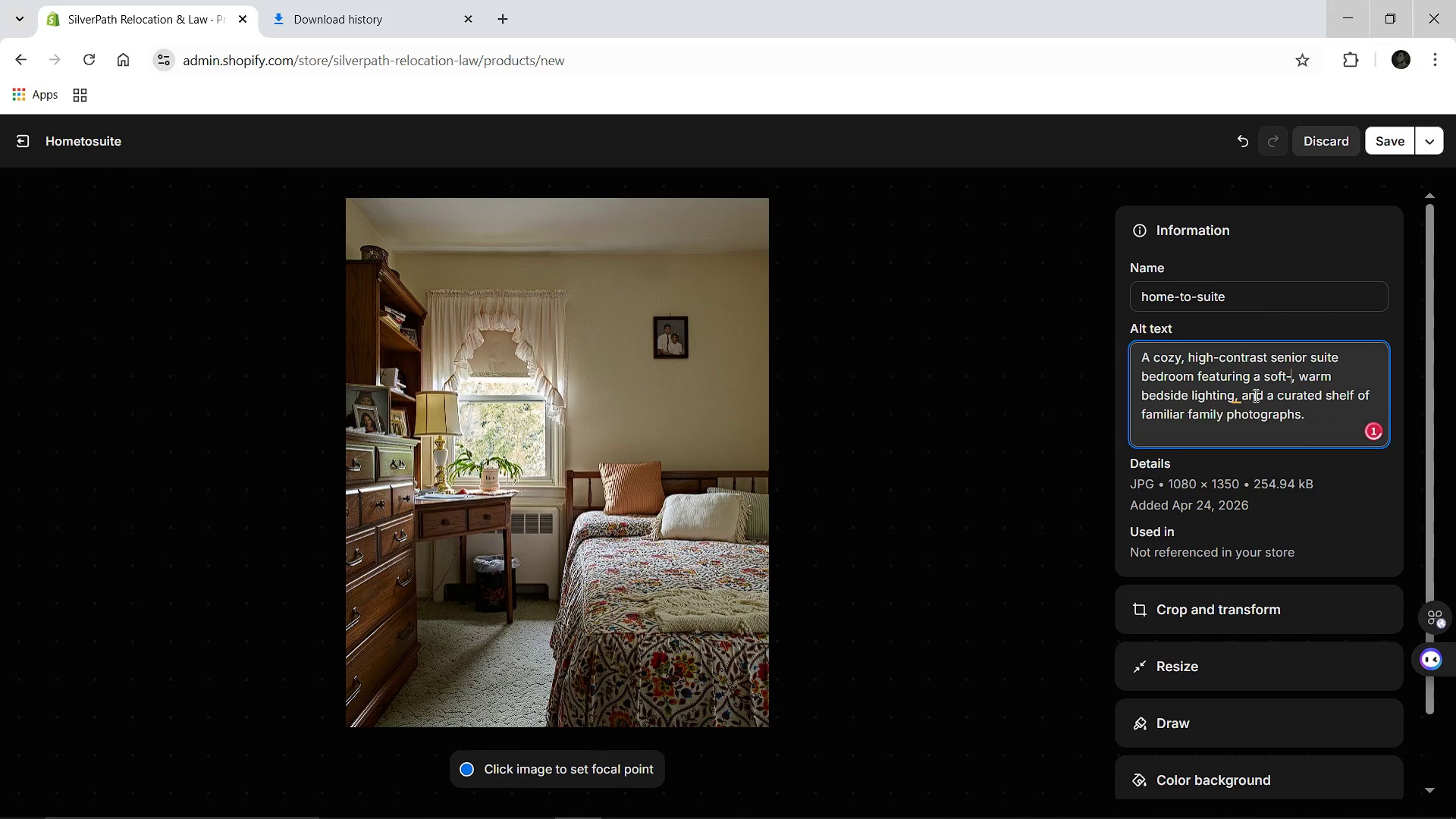 
key(Backspace)
key(Backspace)
key(Backspace)
key(Backspace)
key(Backspace)
key(Backspace)
type(y)
key(Backspace)
type(shelf and )
key(Backspace)
key(Backspace)
key(Backspace)
key(Backspace)
key(Backspace)
type( & )
key(Backspace)
key(Backspace)
 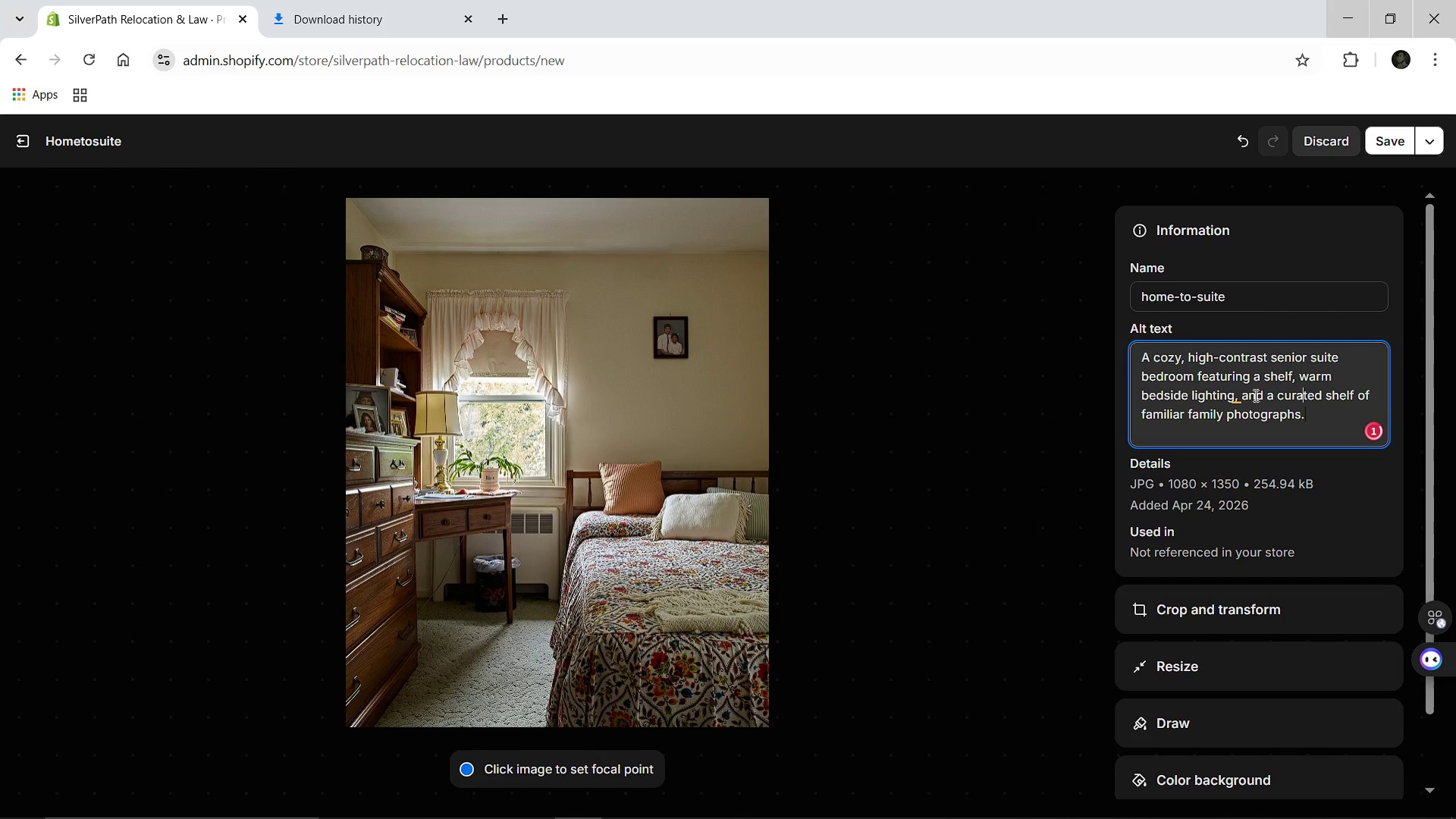 
key(ArrowUp)
 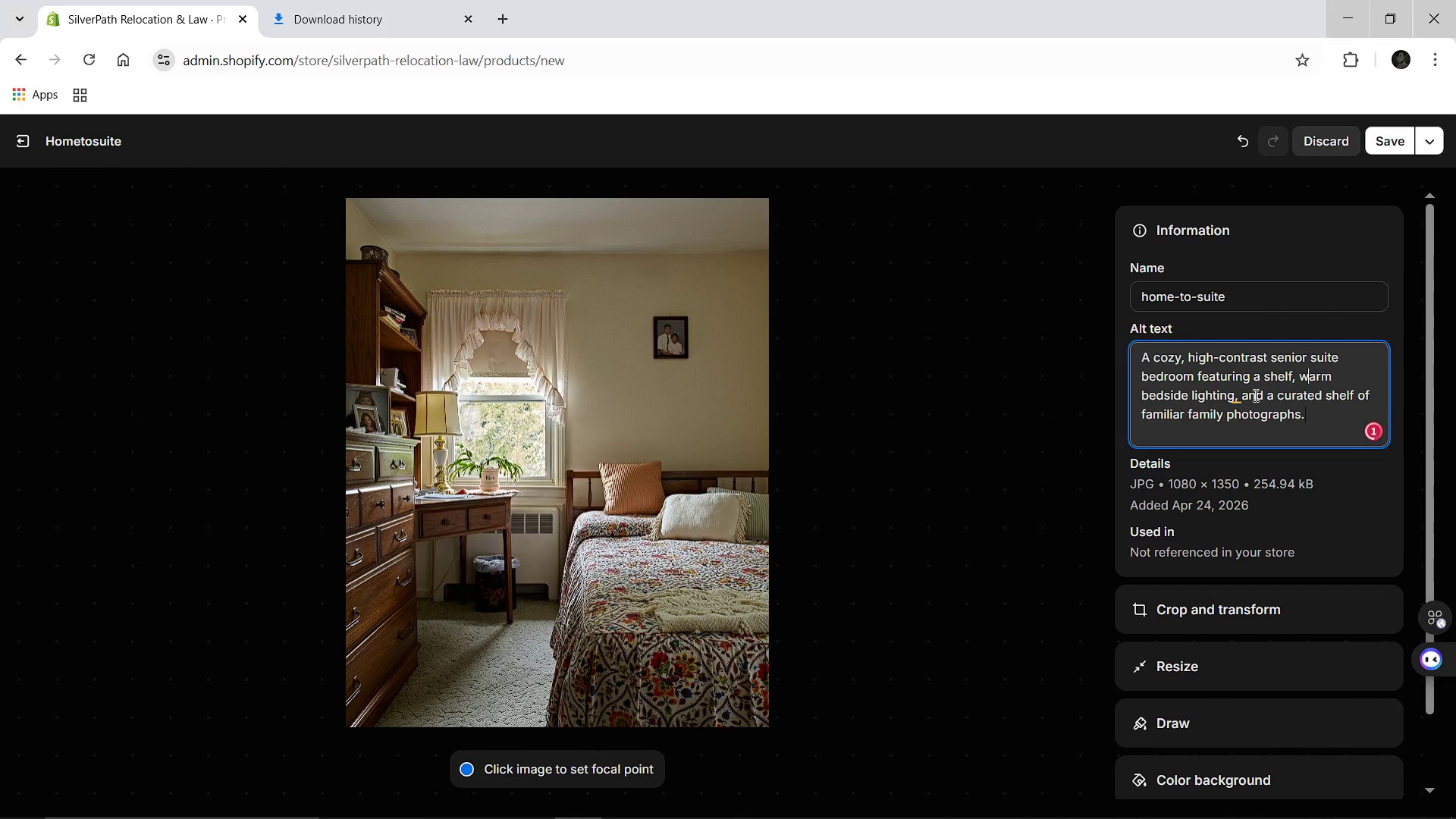 
key(ArrowUp)
 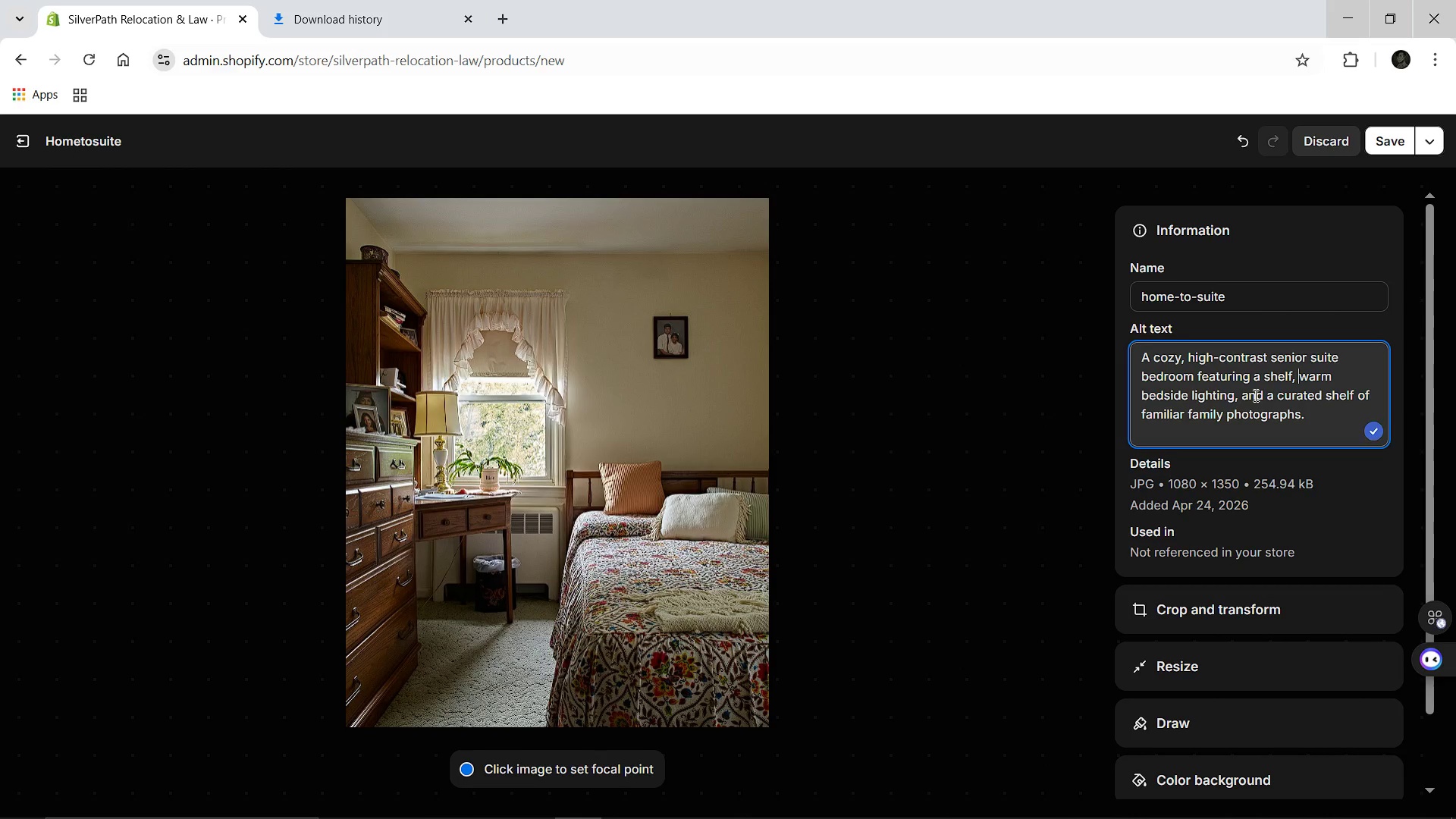 
key(ArrowLeft)
 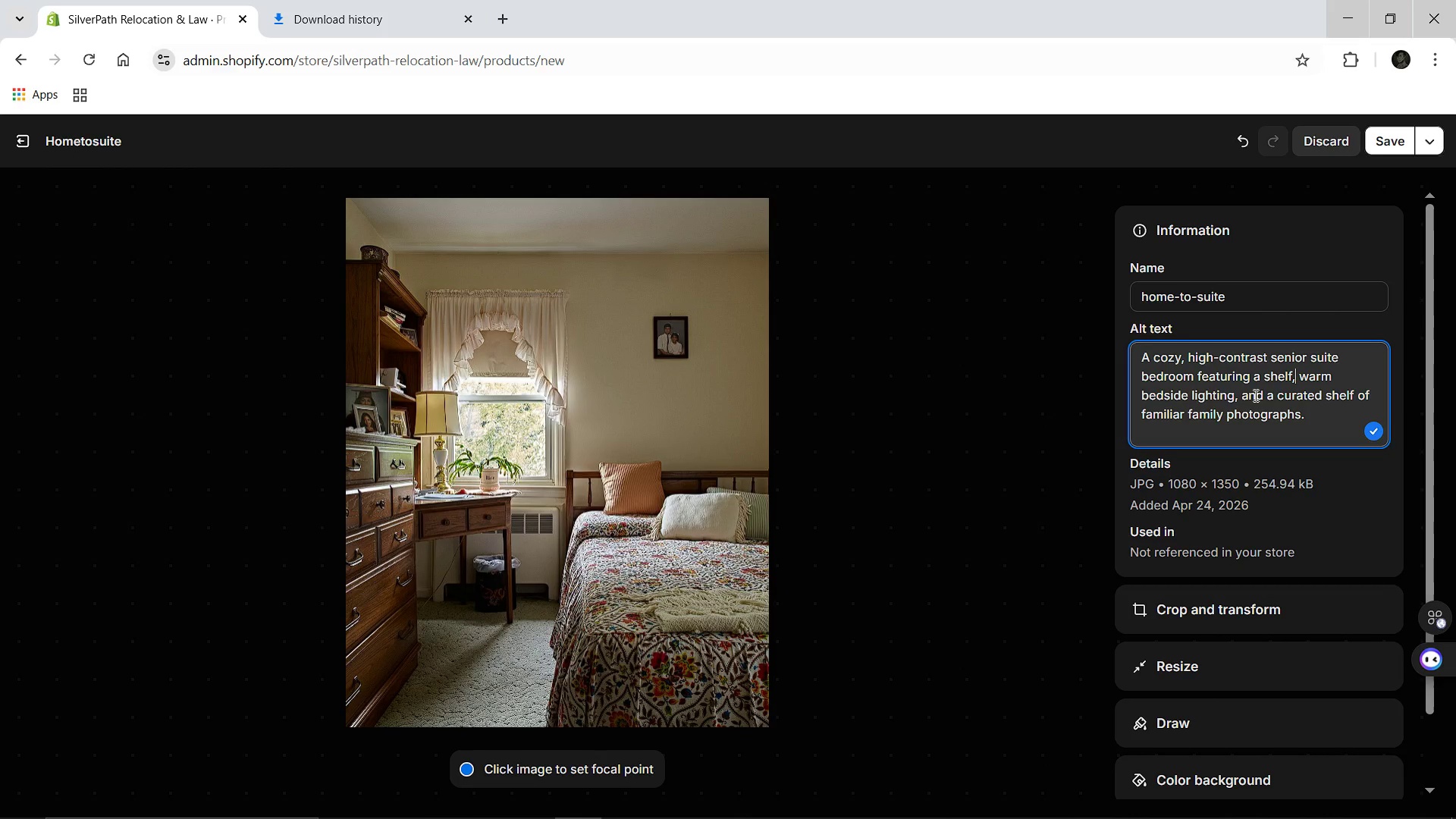 
key(ArrowLeft)
 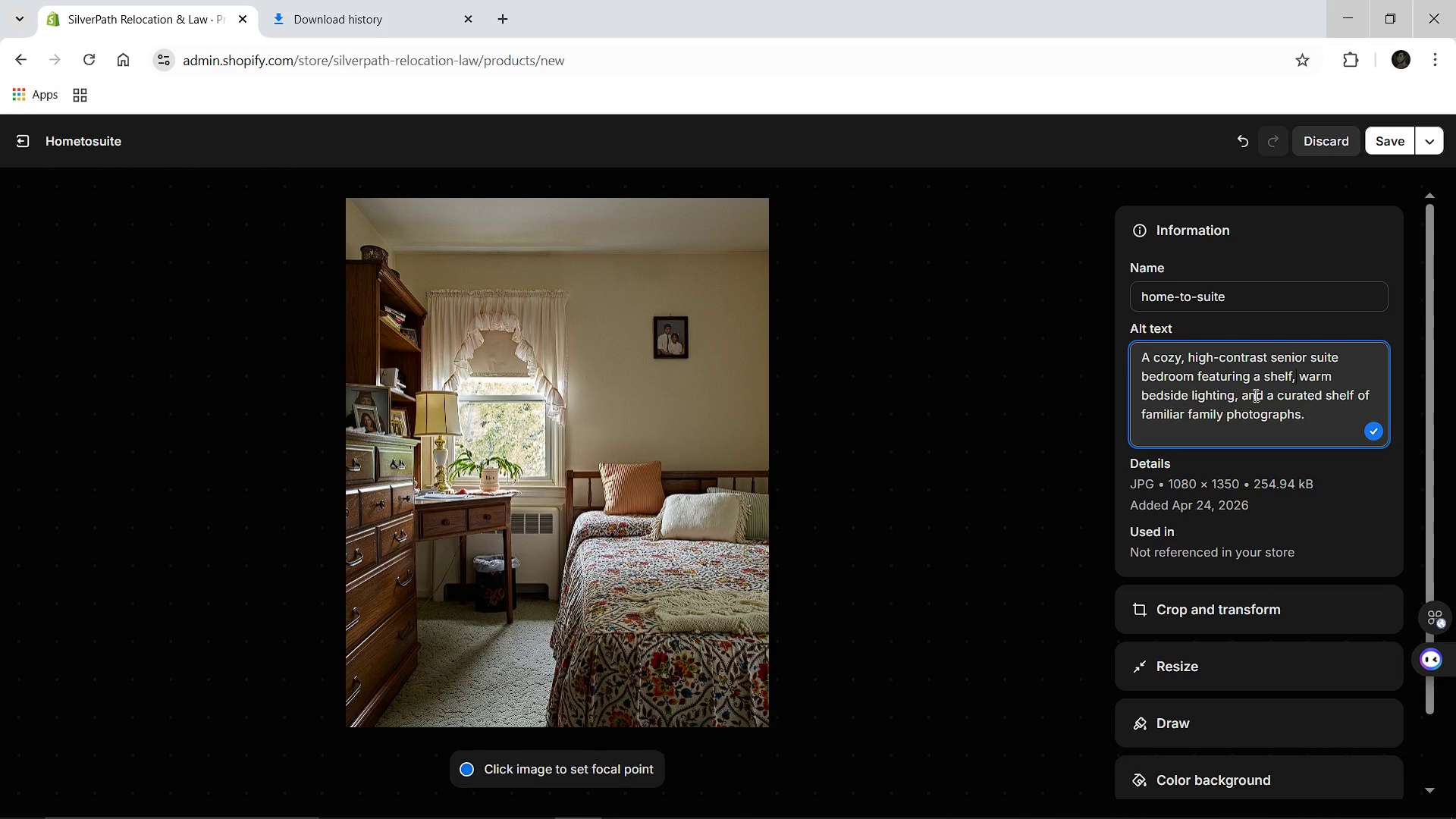 
hold_key(key=ShiftLeft, duration=0.58)
 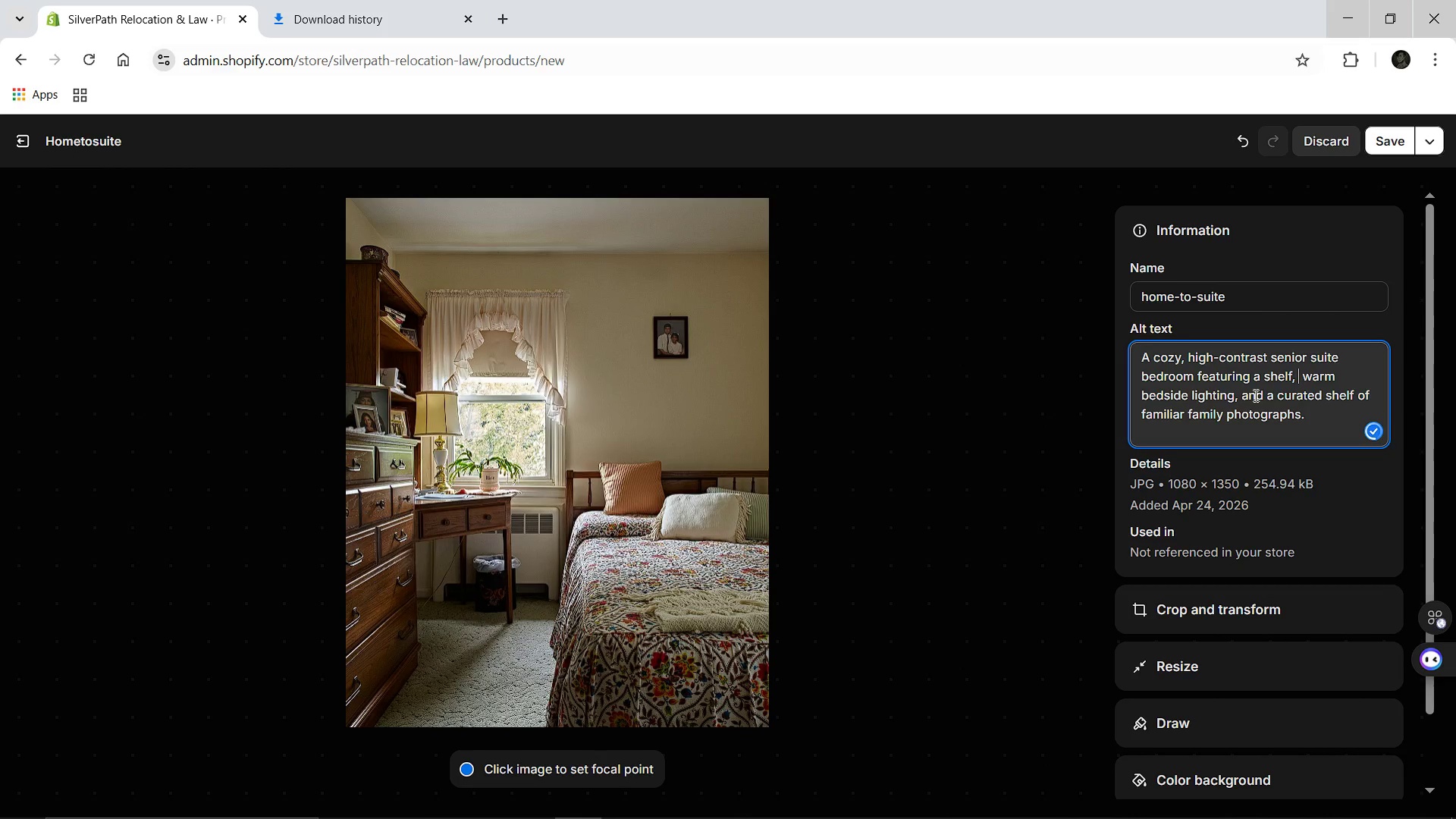 
type( &)
key(Backspace)
key(Backspace)
key(Backspace)
type( *)
key(Backspace)
type(& tabel)
key(Backspace)
key(Backspace)
type(le,)
 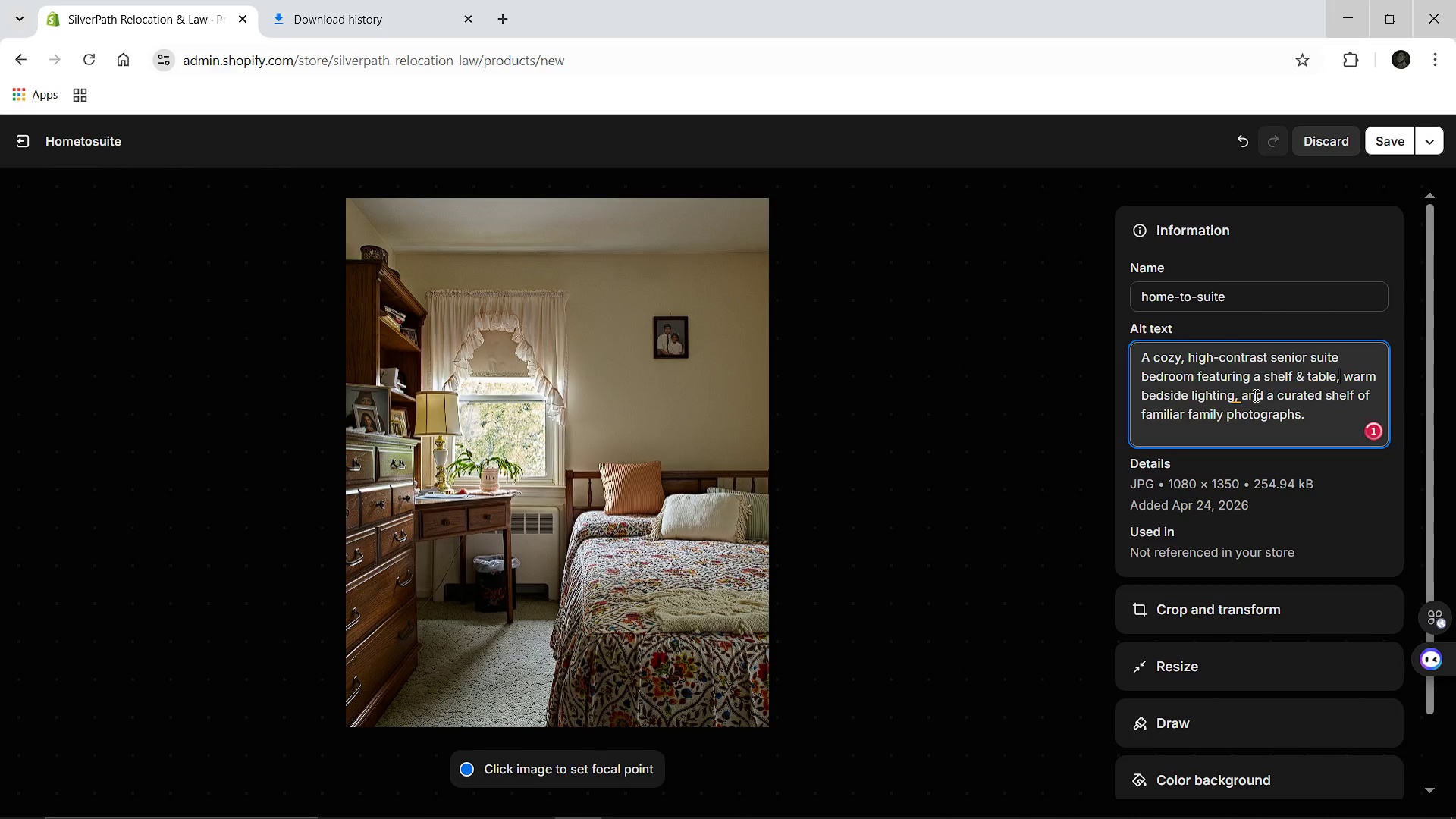 
left_click([1233, 397])
 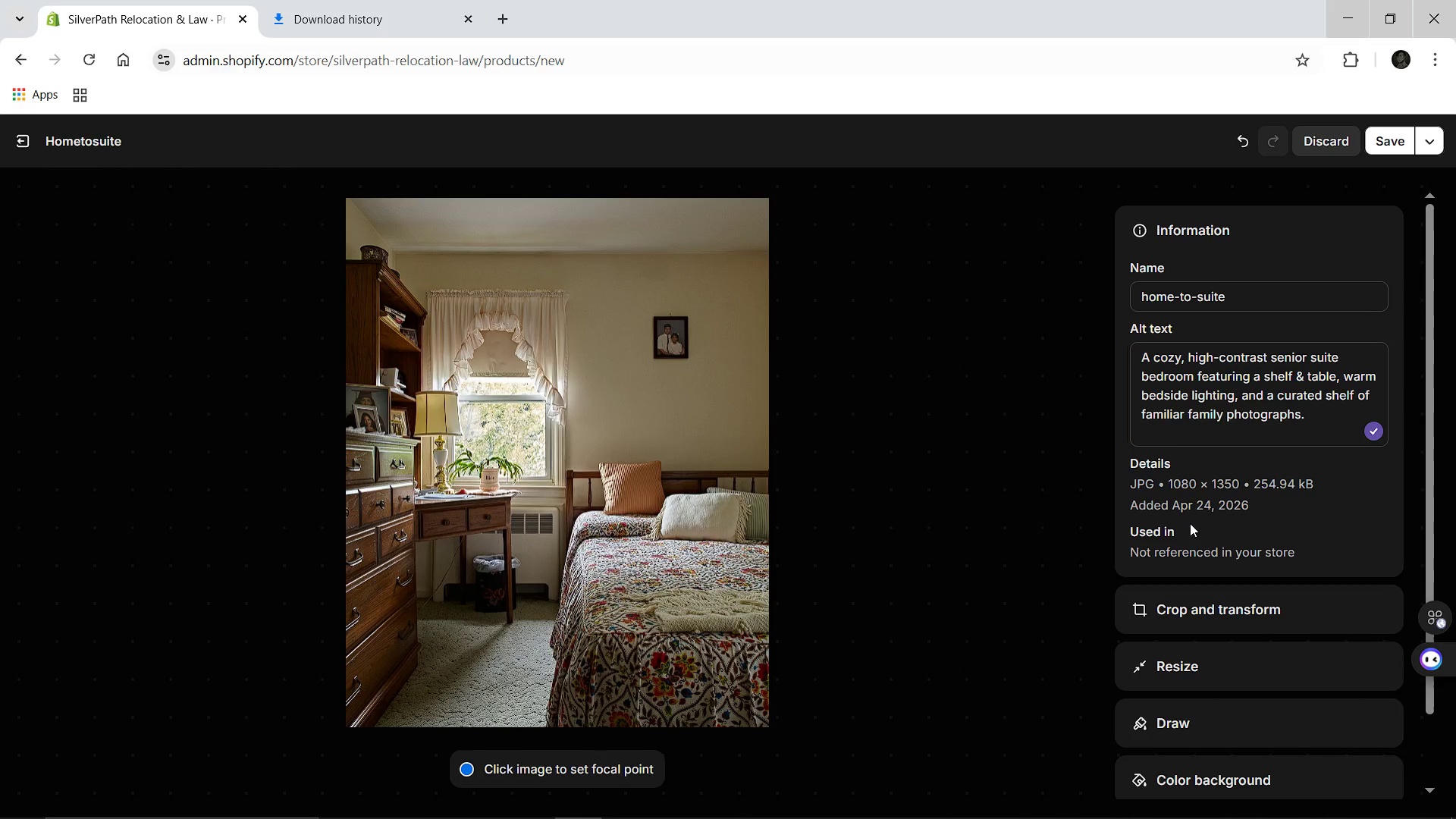 
left_click([1190, 523])
 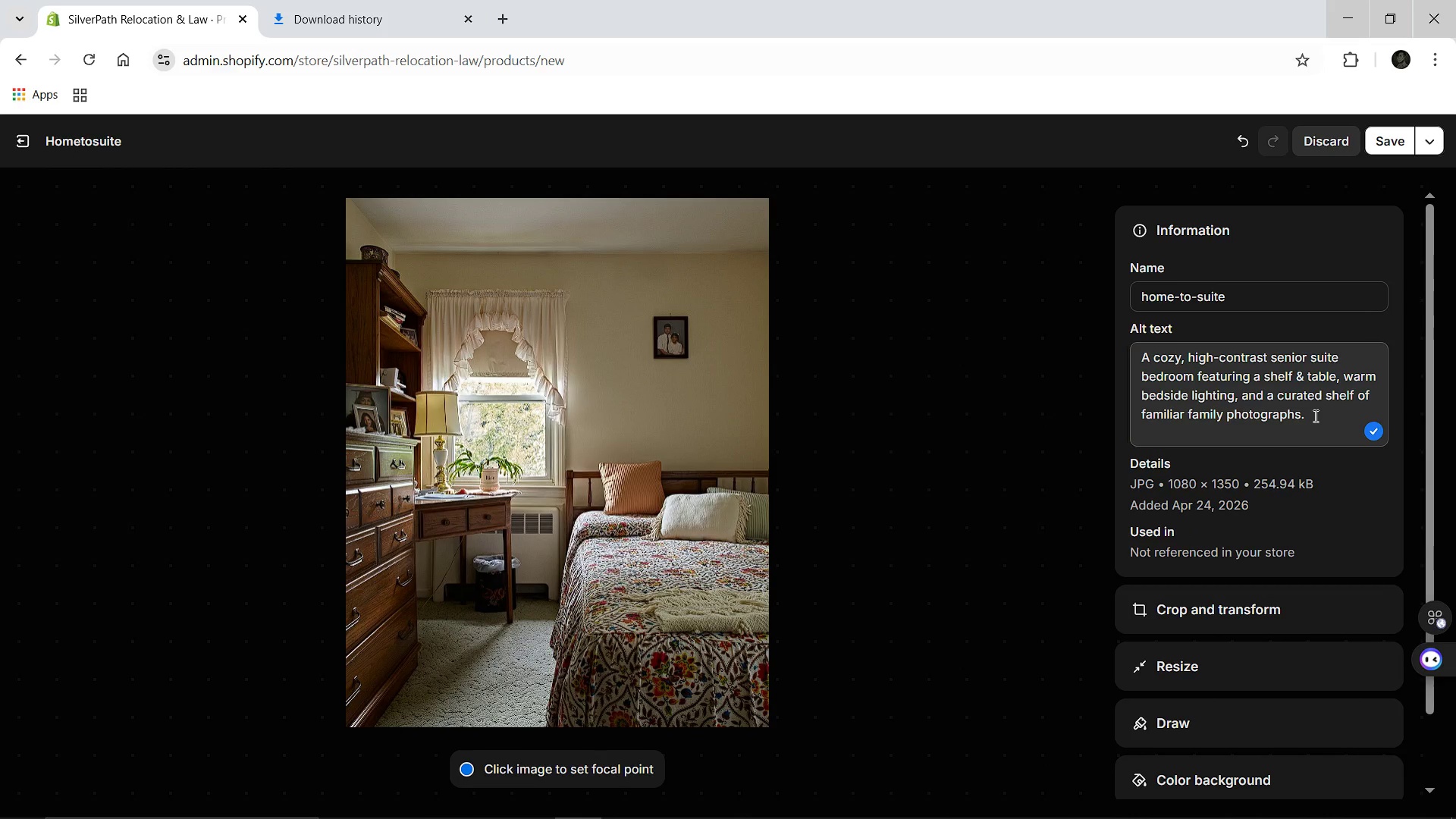 
left_click([1314, 416])
 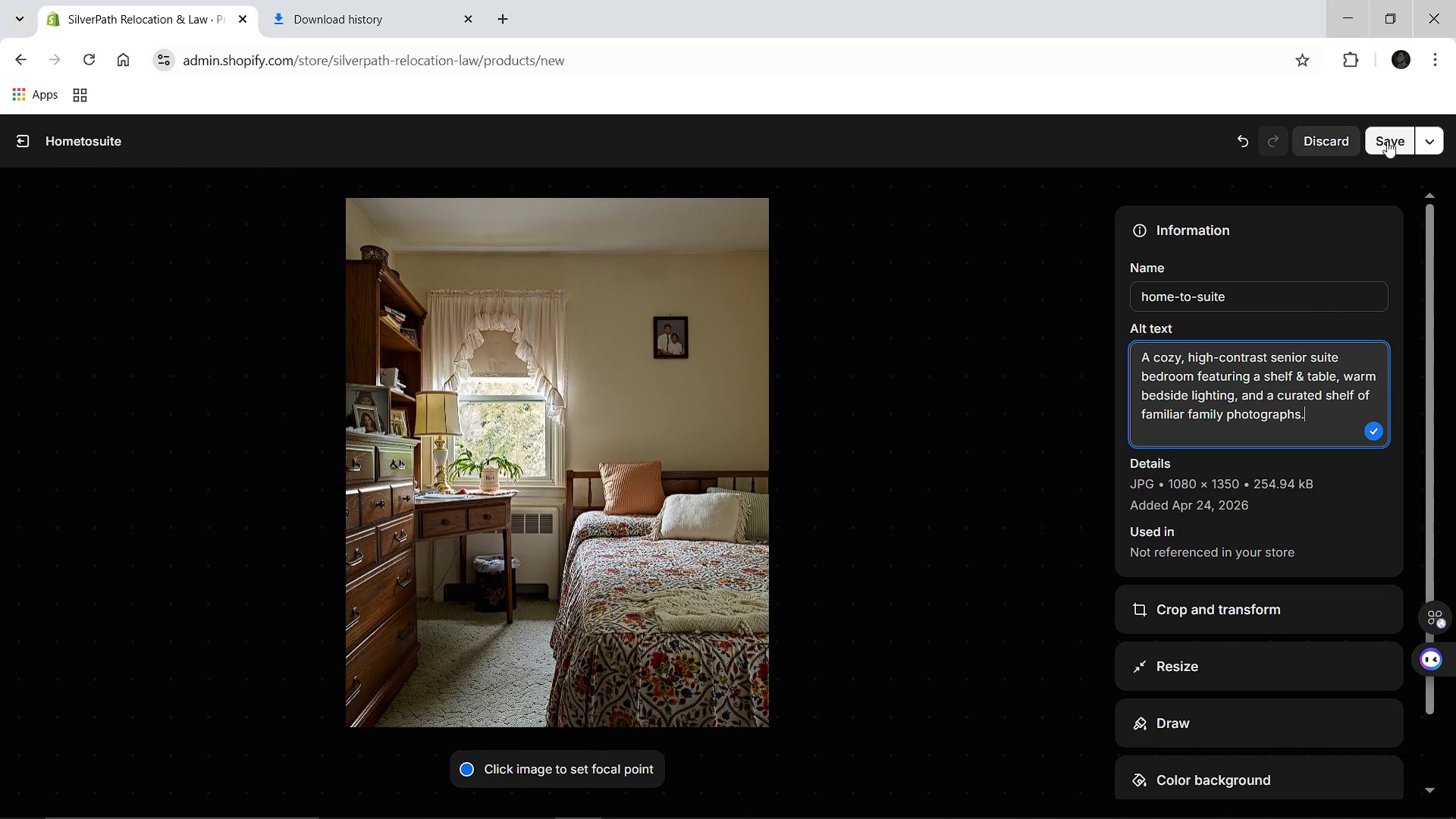 
left_click([1387, 139])
 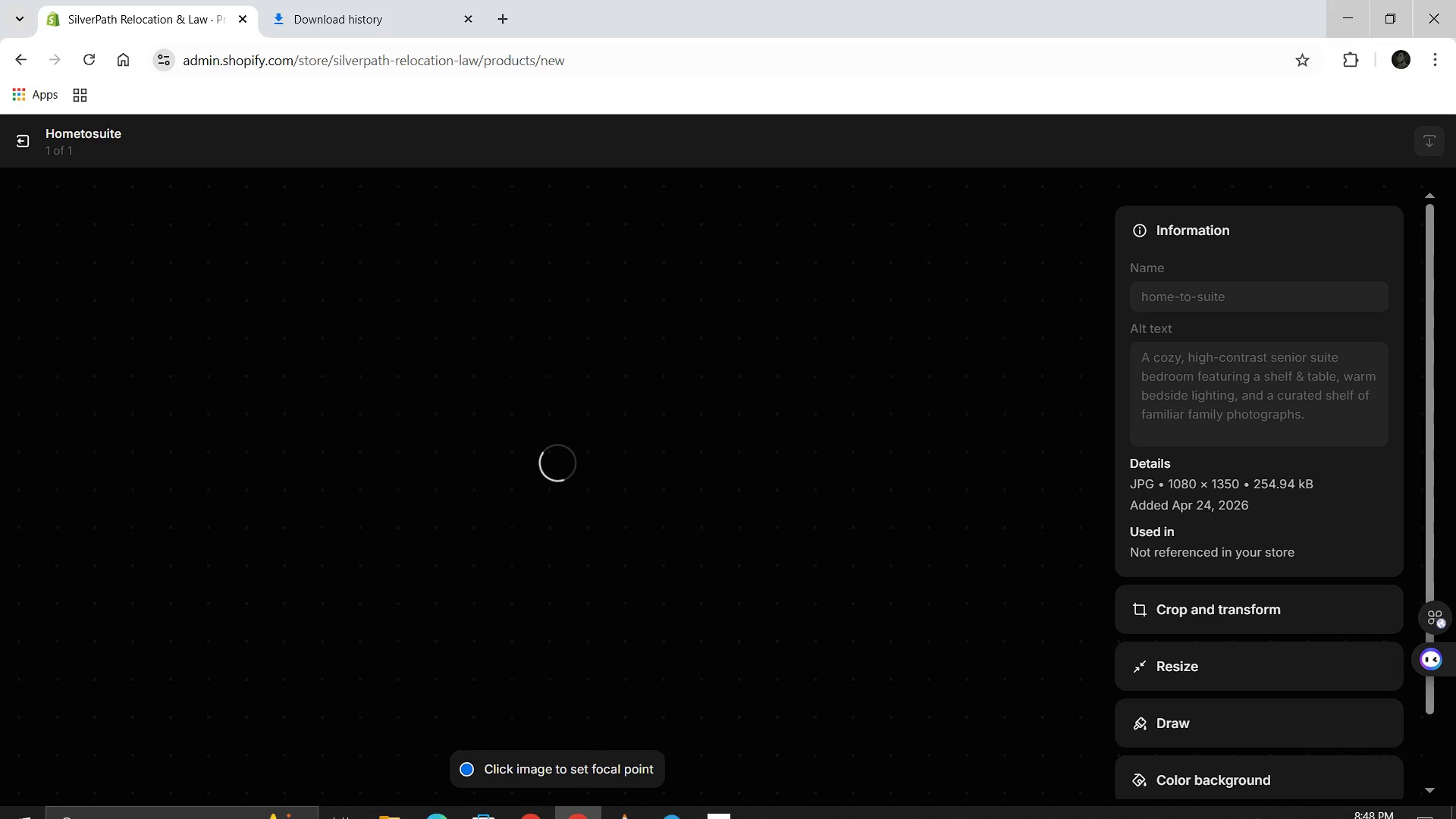 
left_click([710, 801])